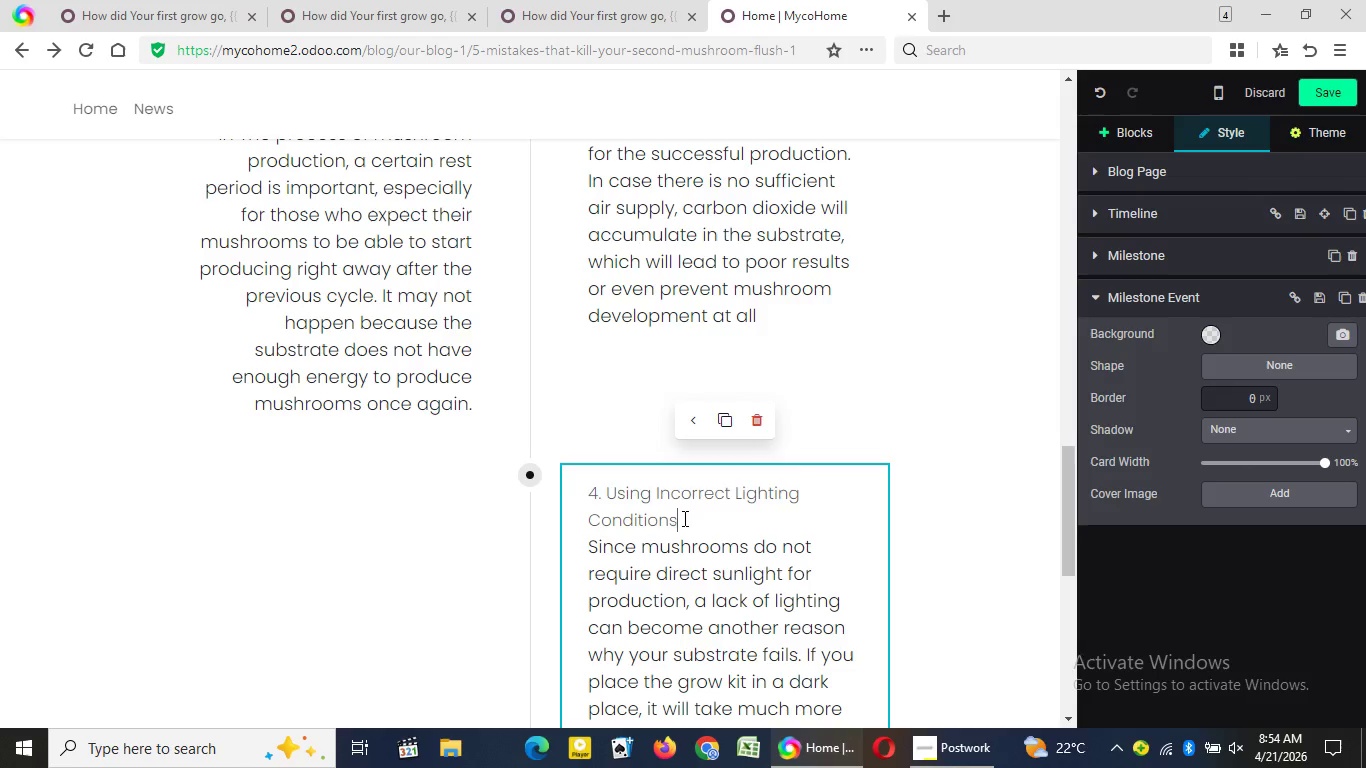 
key(Space)
 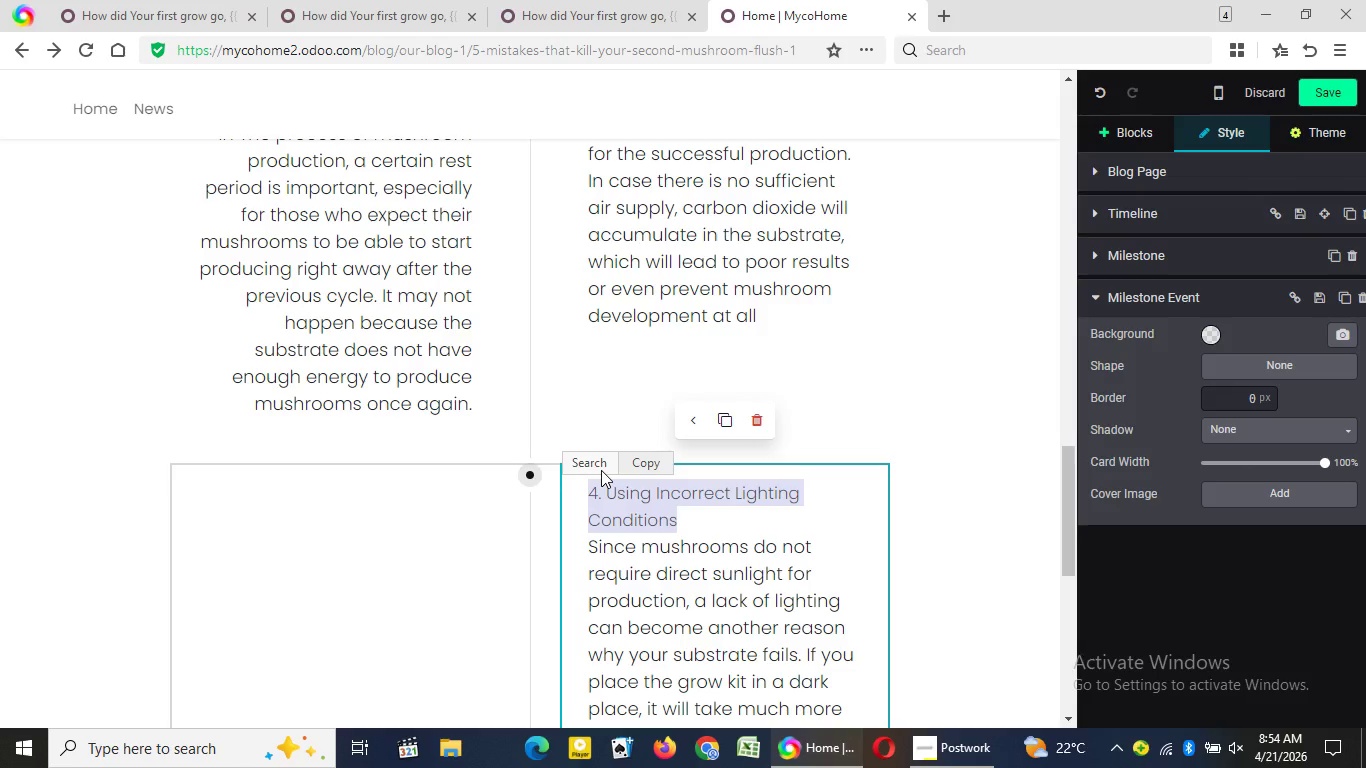 
left_click_drag(start_coordinate=[690, 521], to_coordinate=[559, 486])
 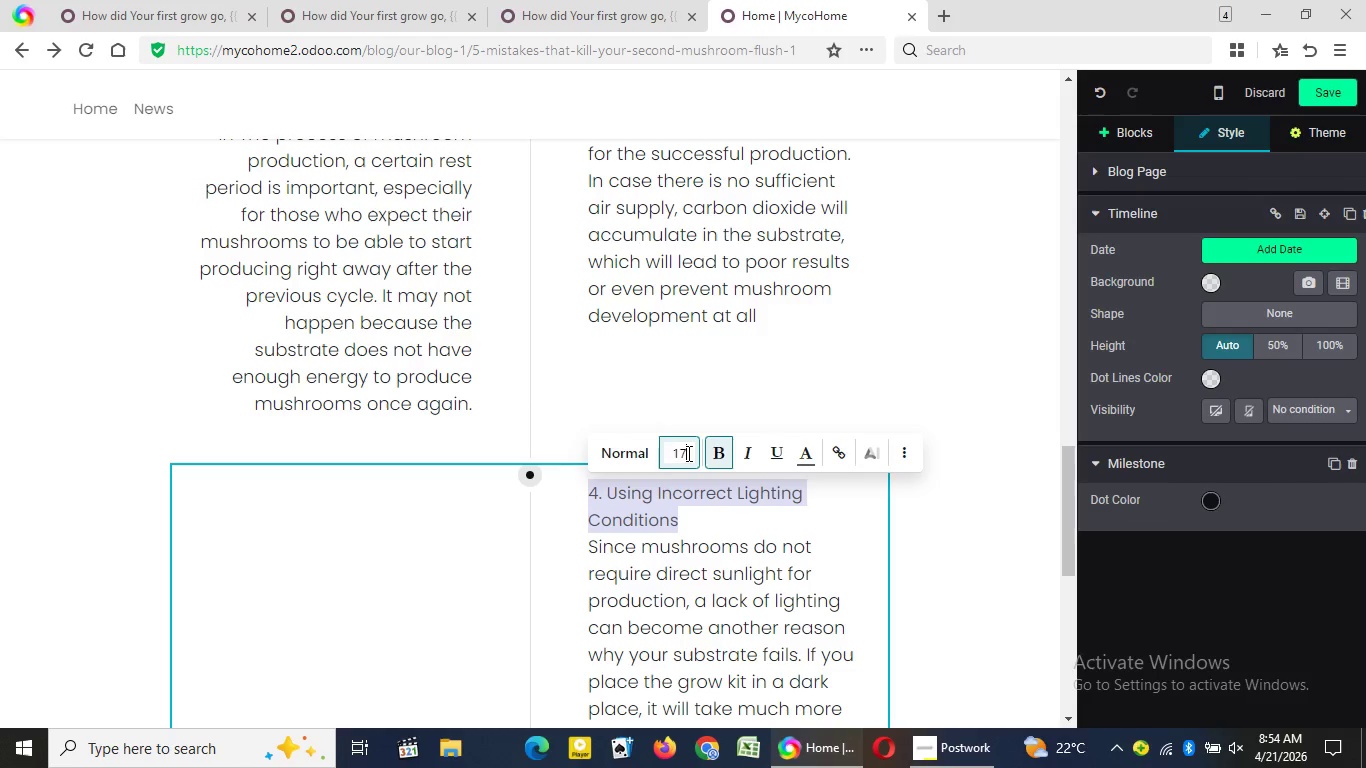 
left_click([722, 454])
 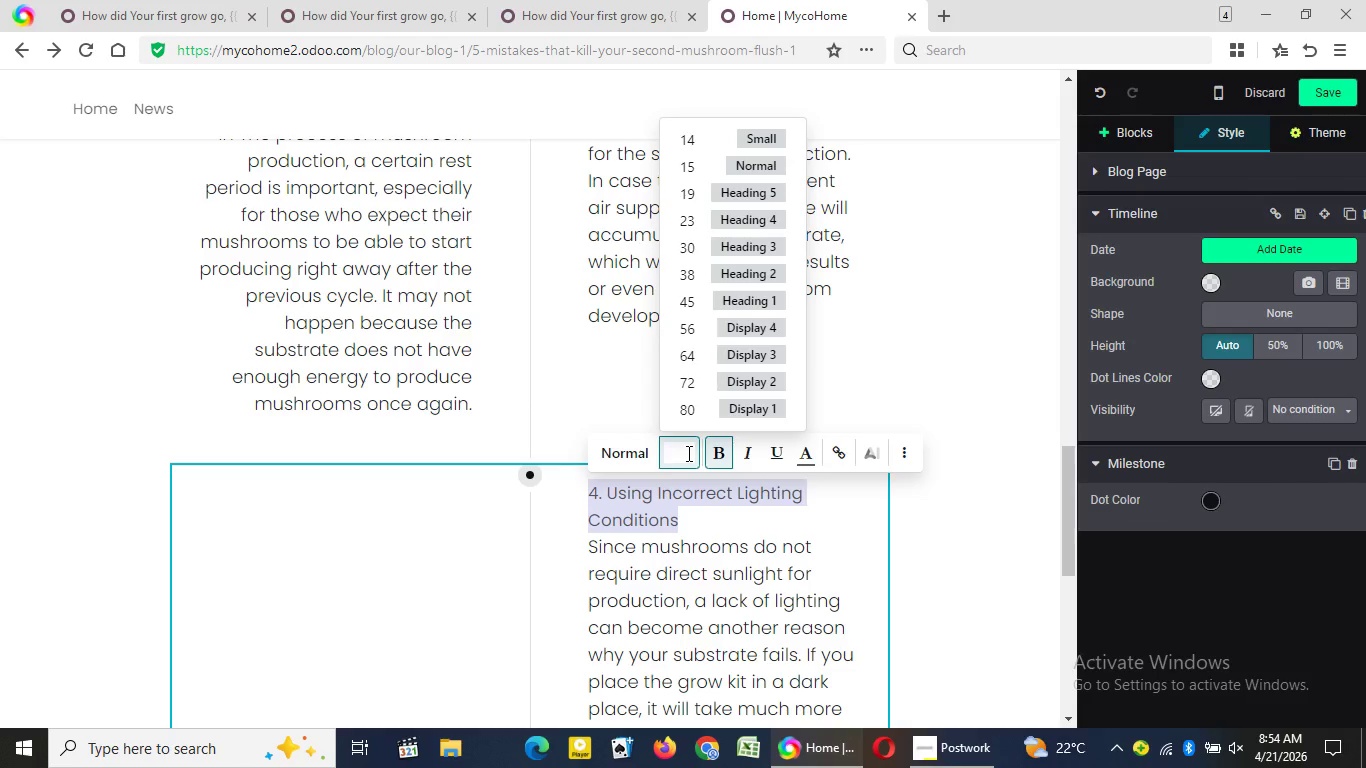 
left_click([687, 453])
 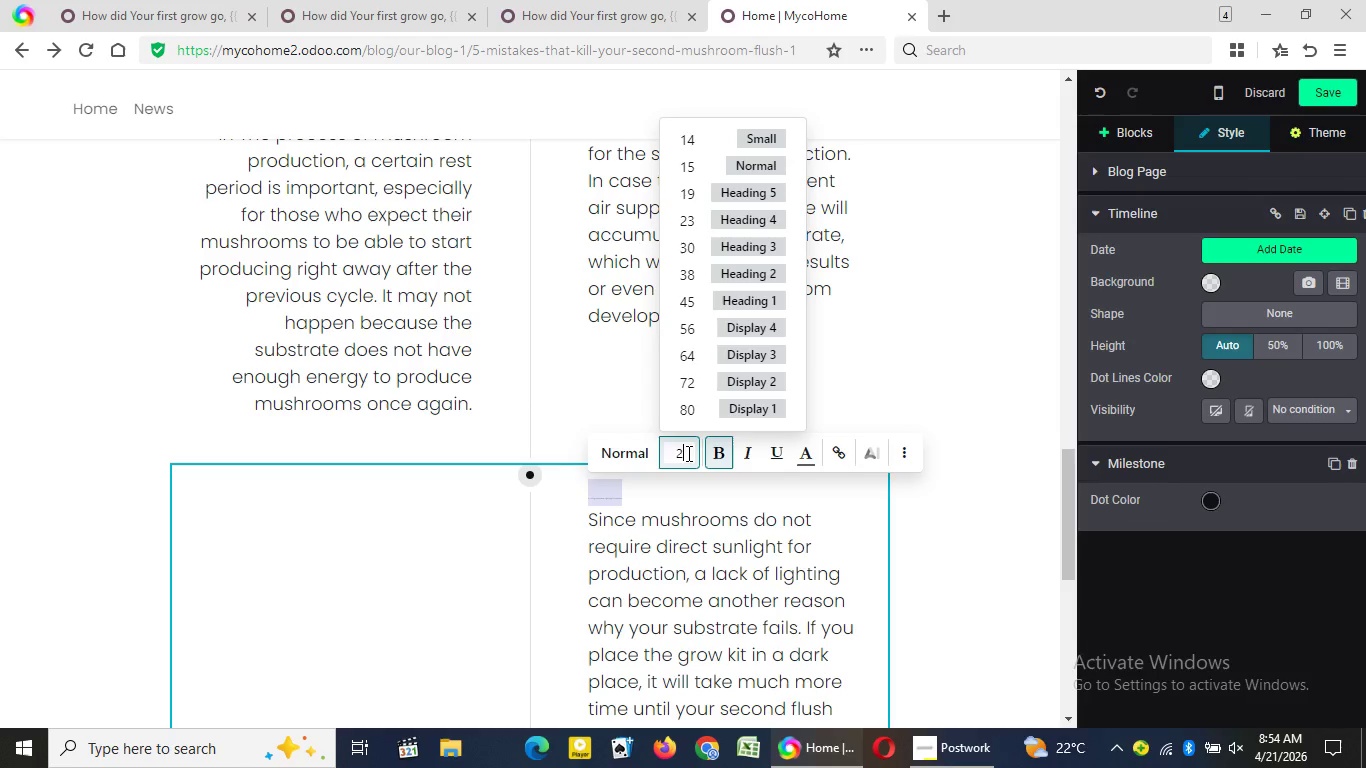 
key(Backspace)
 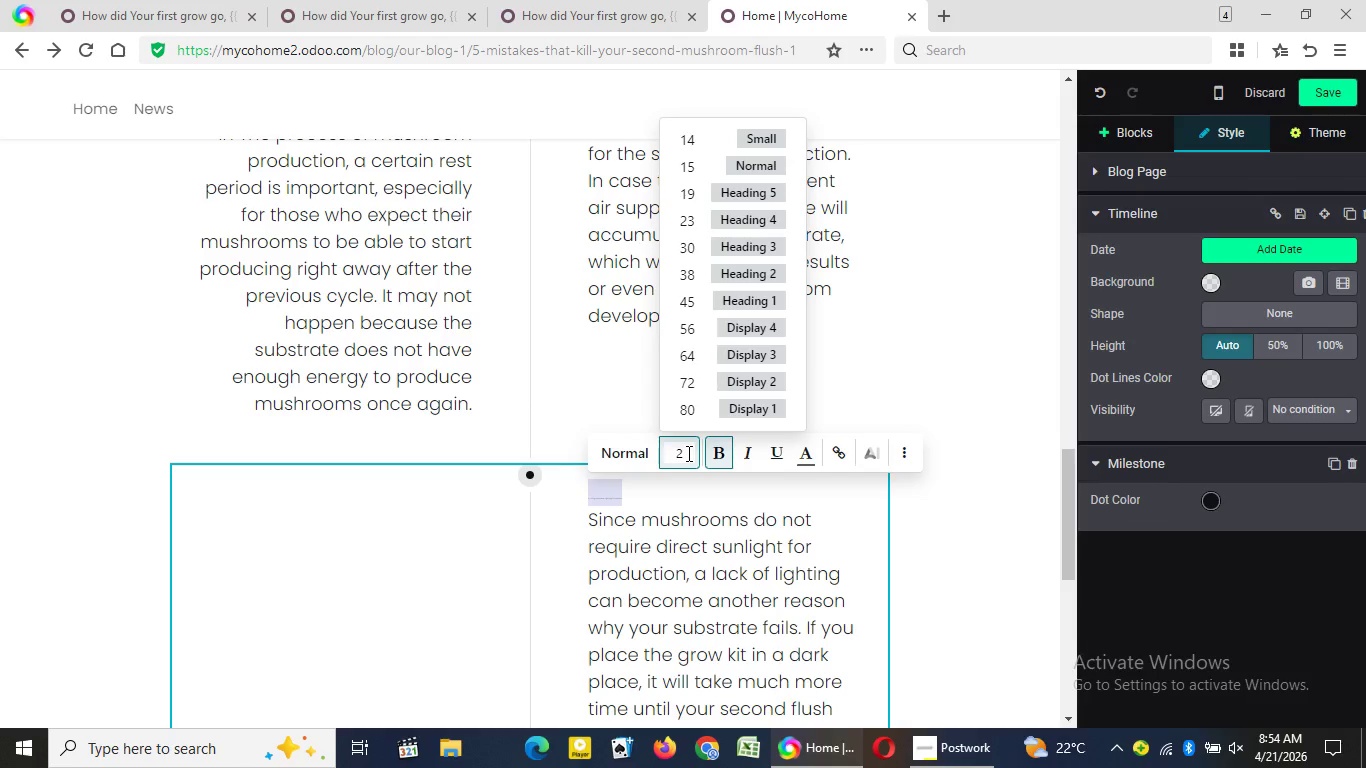 
key(Backspace)
 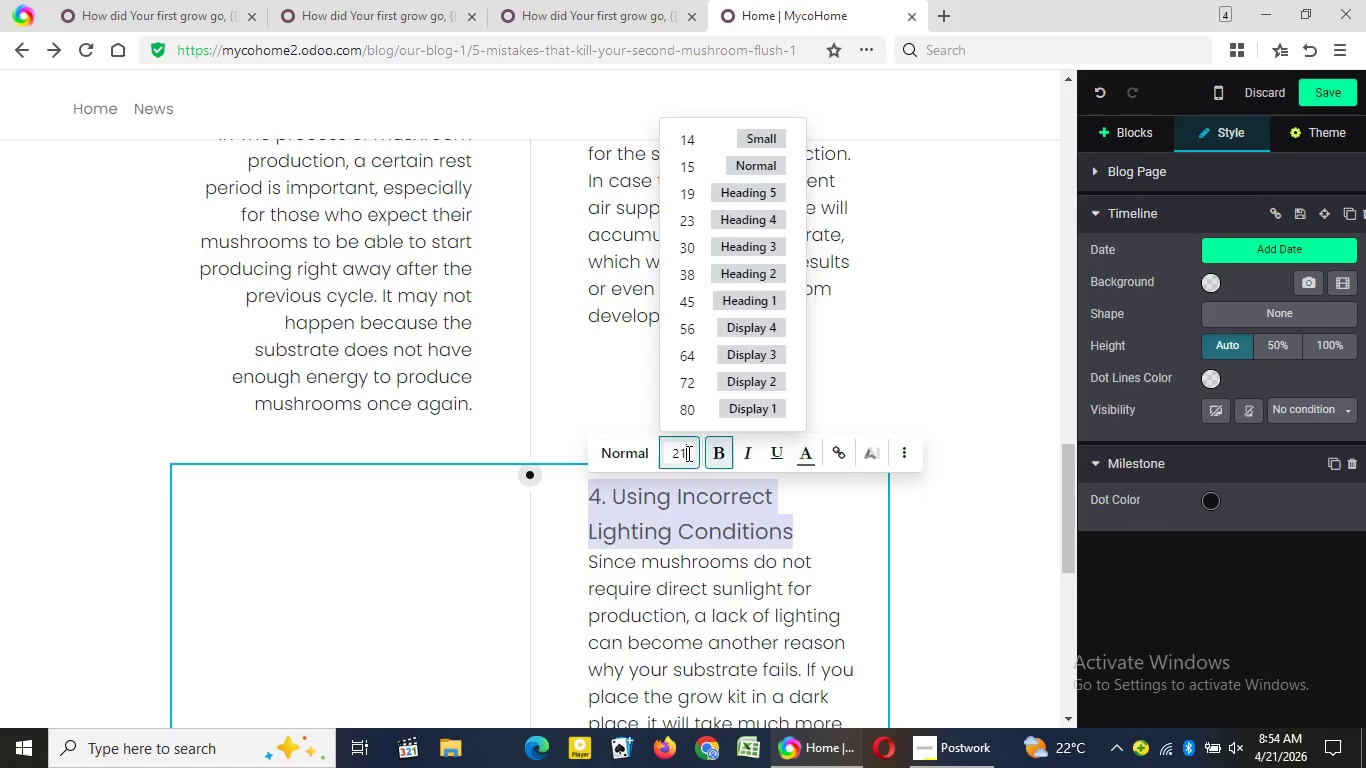 
key(Numpad2)
 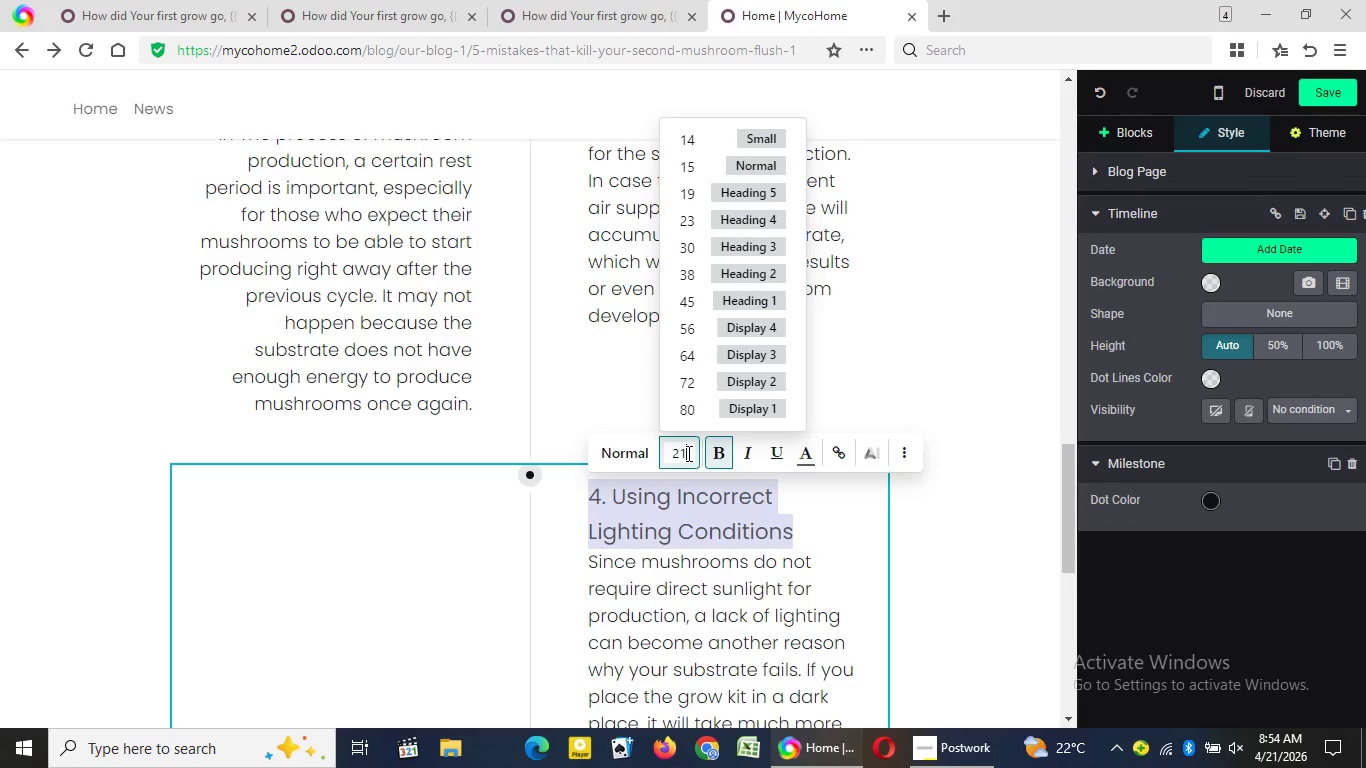 
key(Numpad3)
 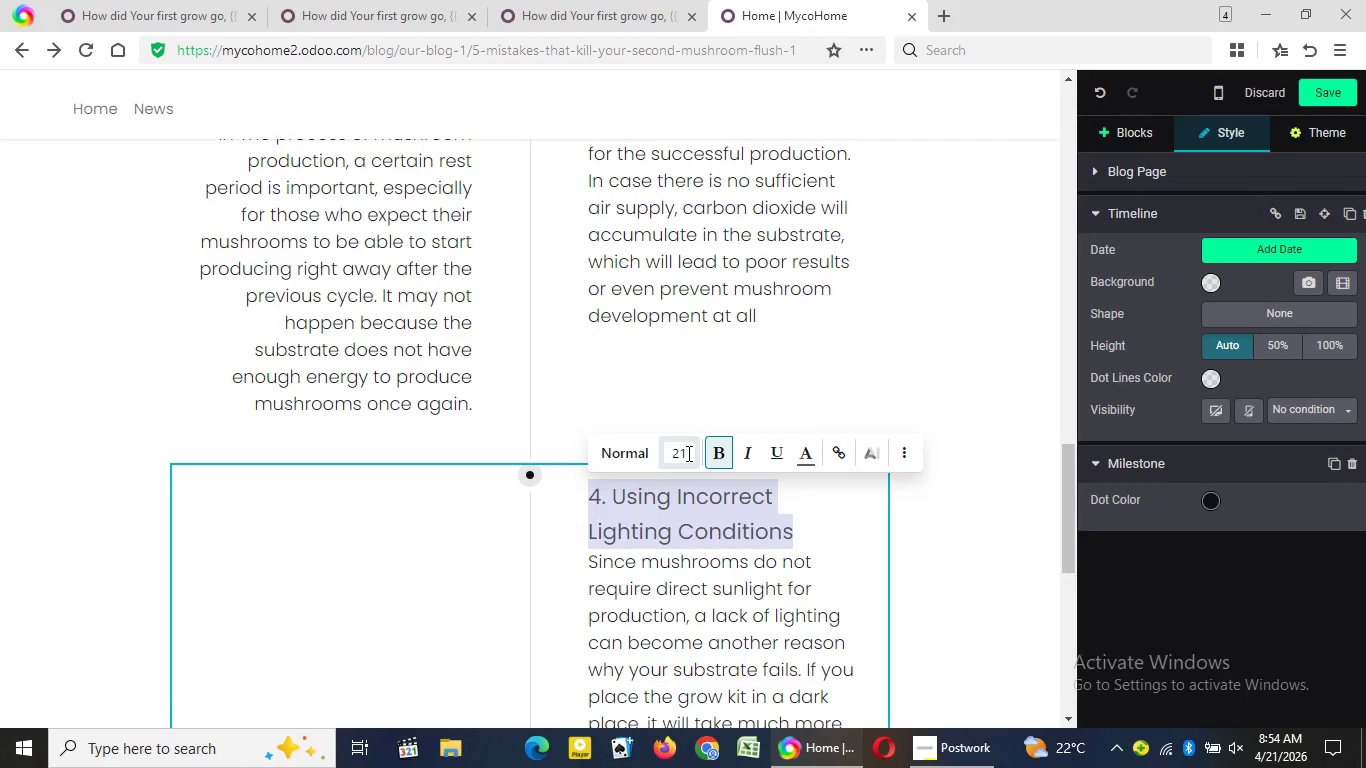 
key(Numpad3)
 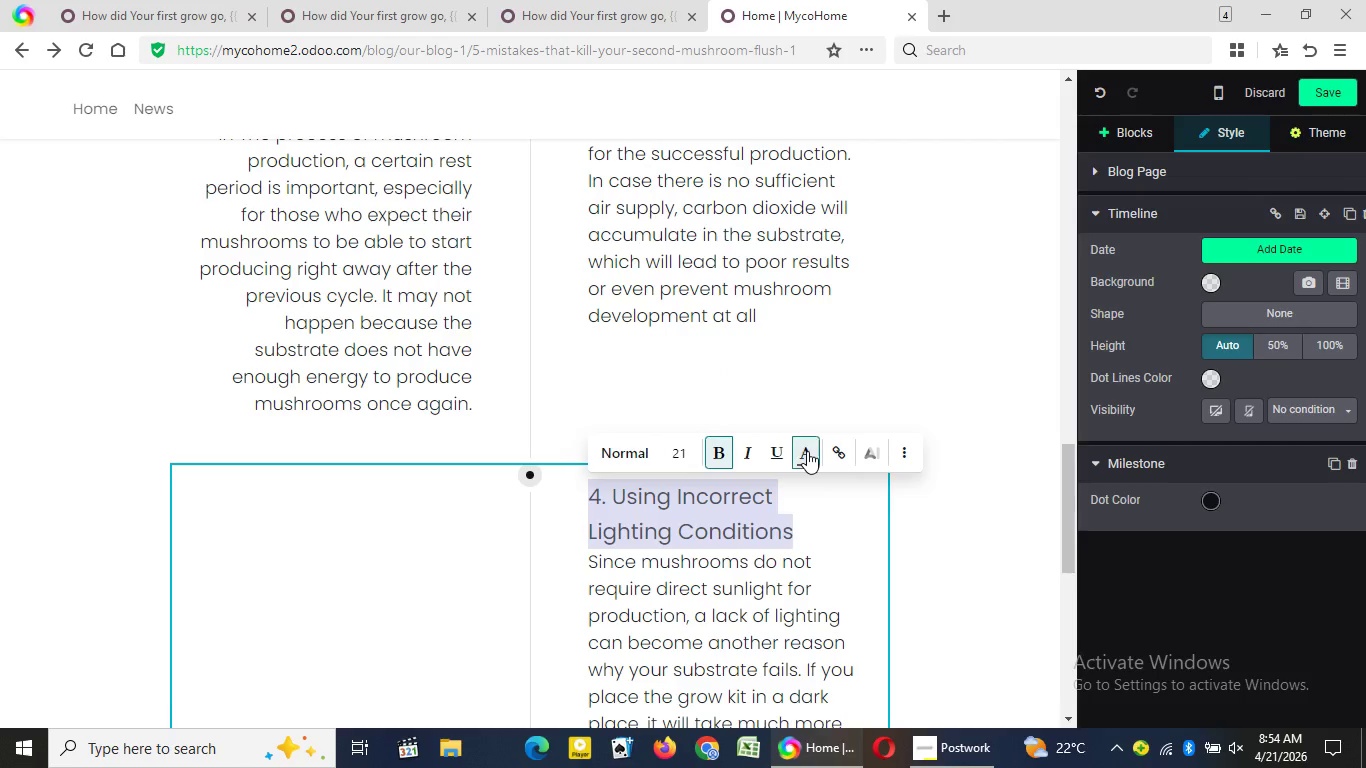 
key(Enter)
 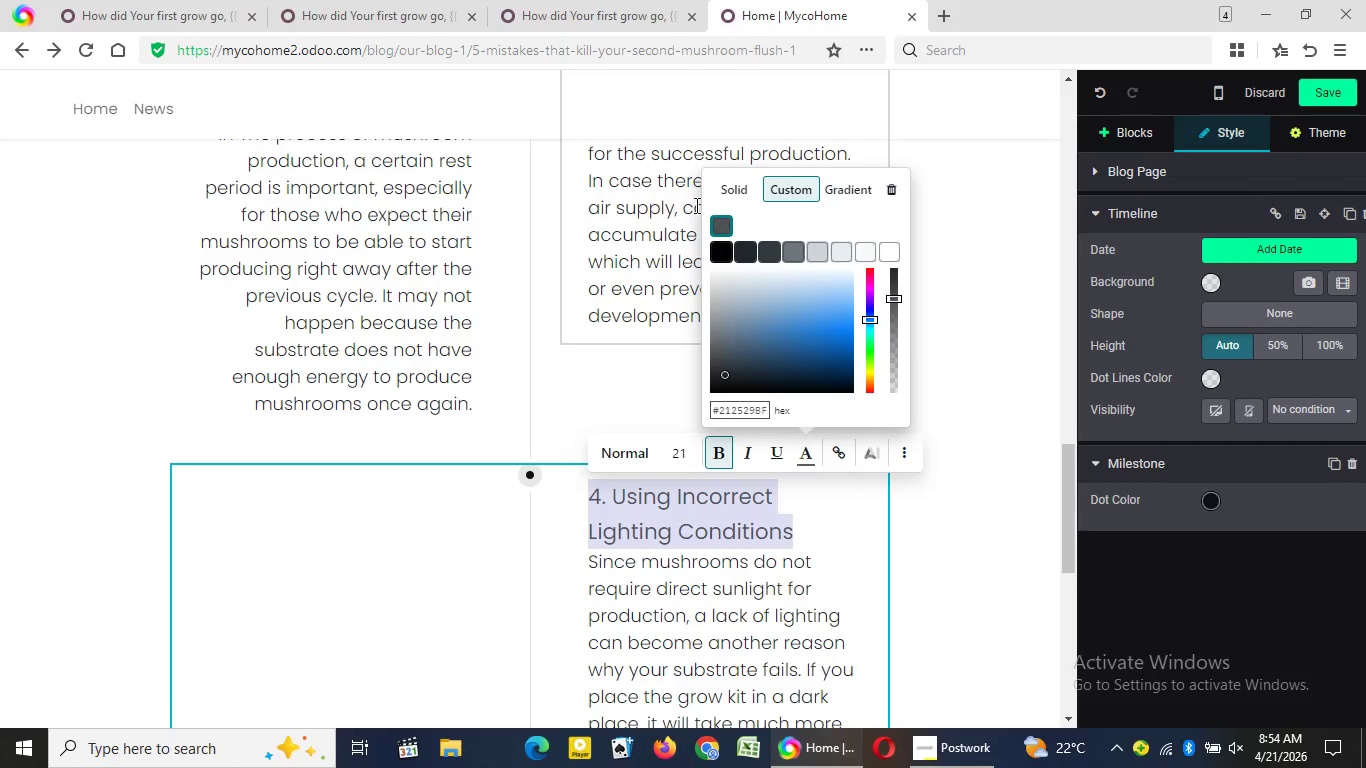 
left_click([807, 451])
 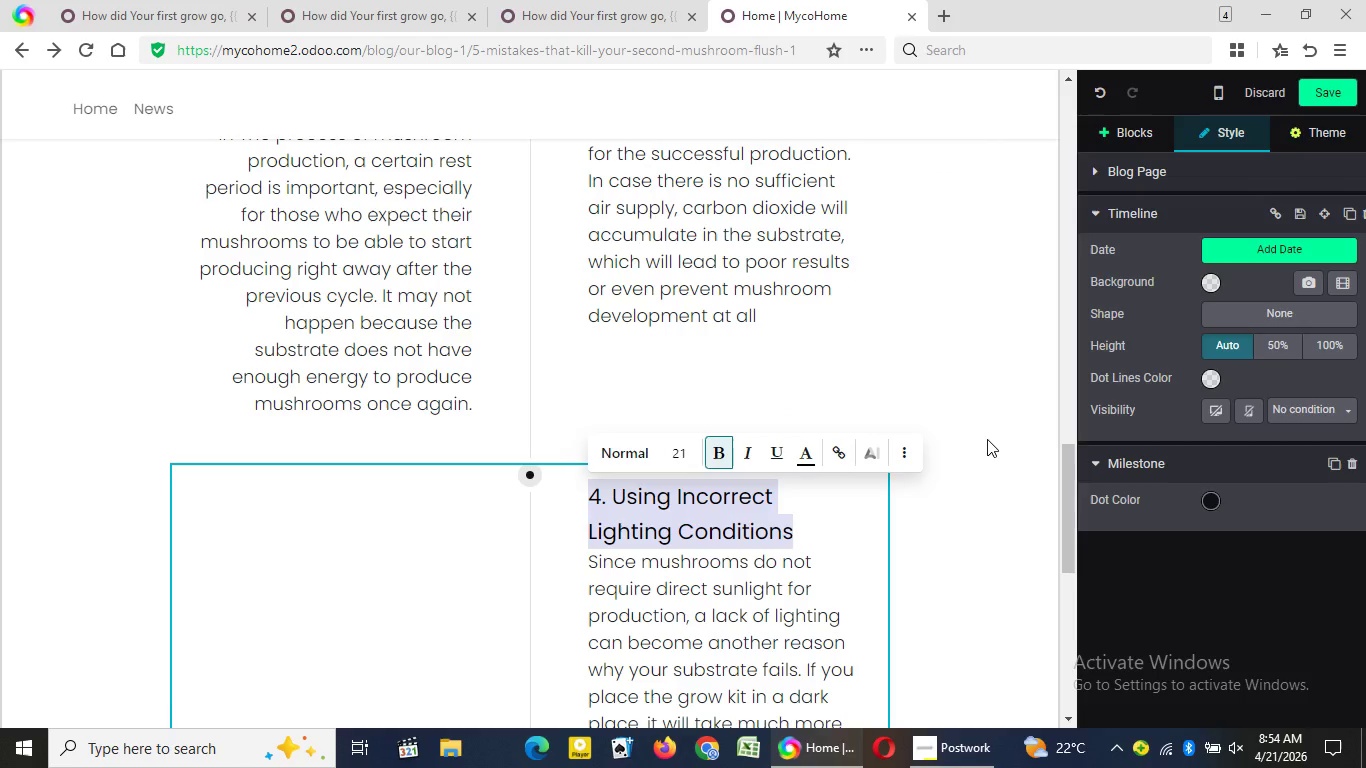 
left_click([721, 258])
 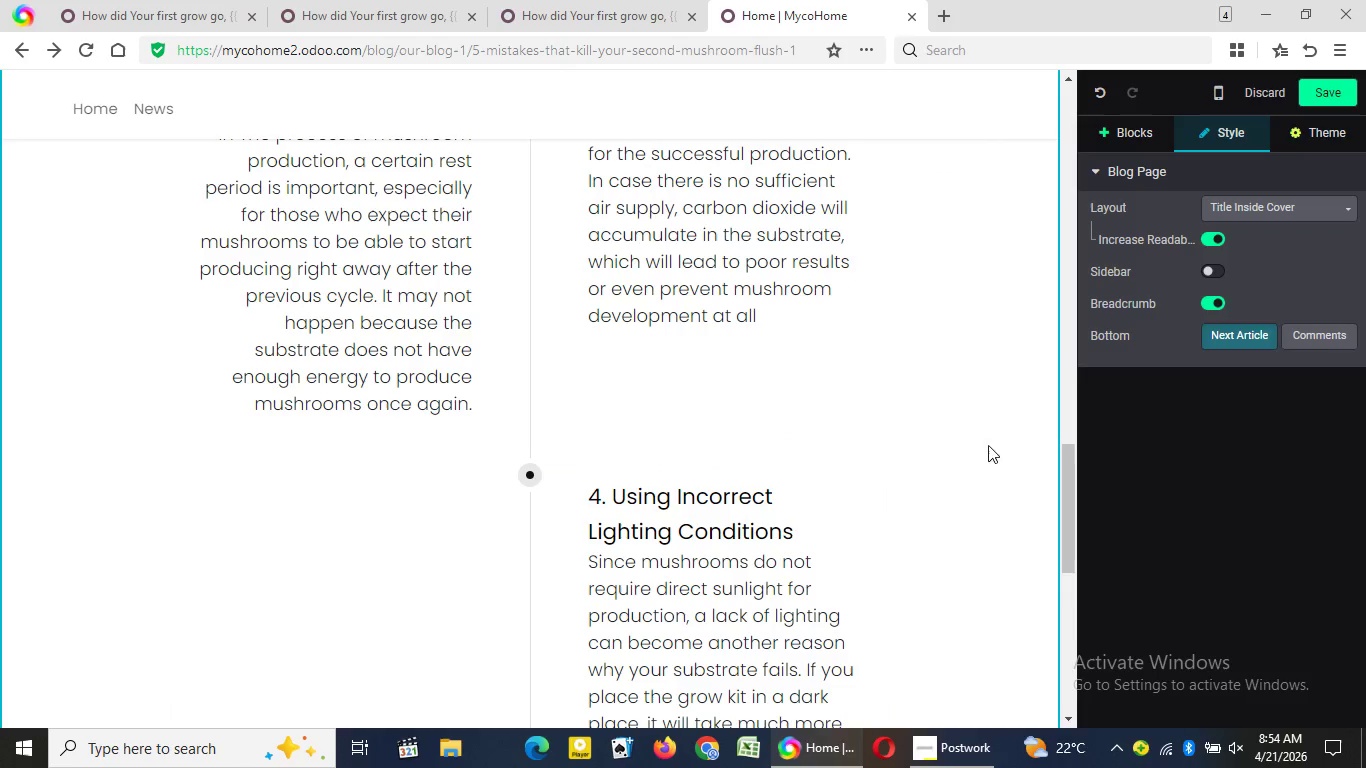 
left_click([988, 445])
 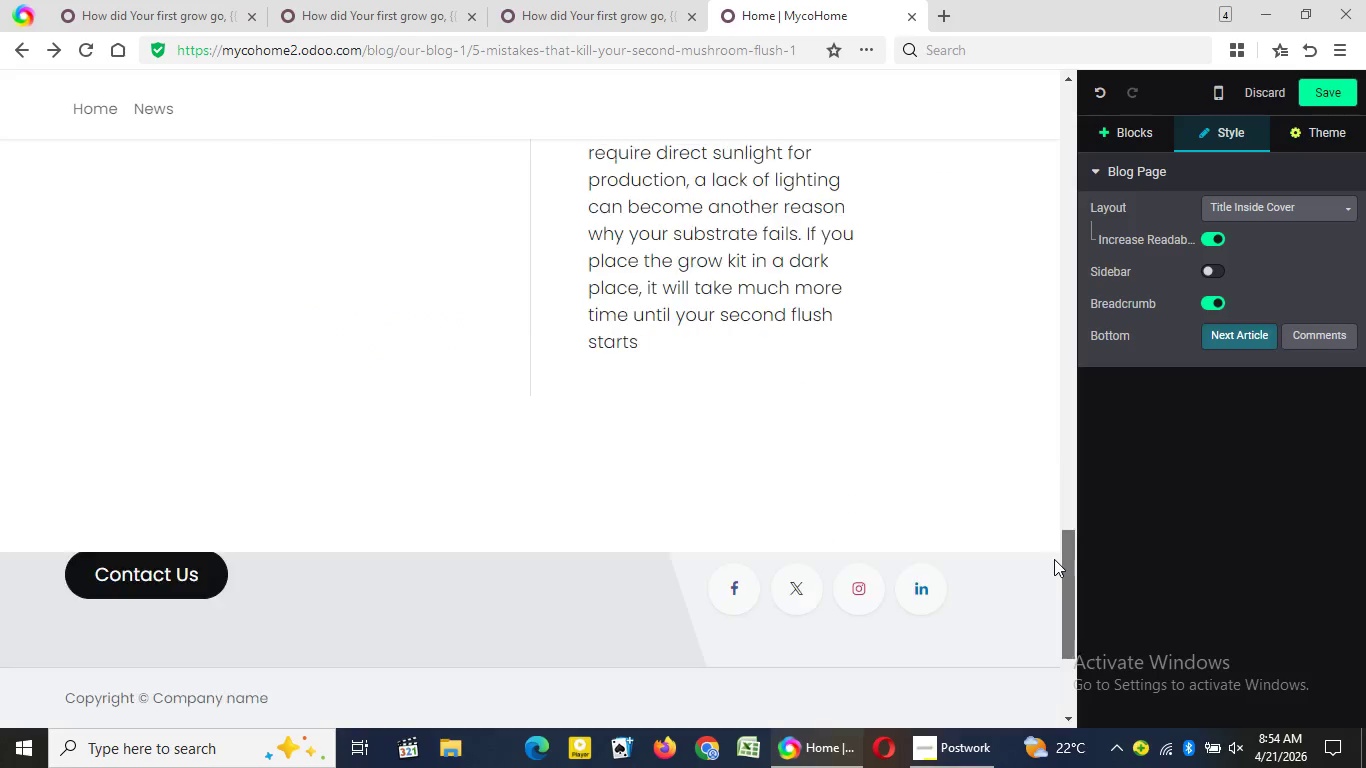 
left_click_drag(start_coordinate=[1067, 473], to_coordinate=[1071, 111])
 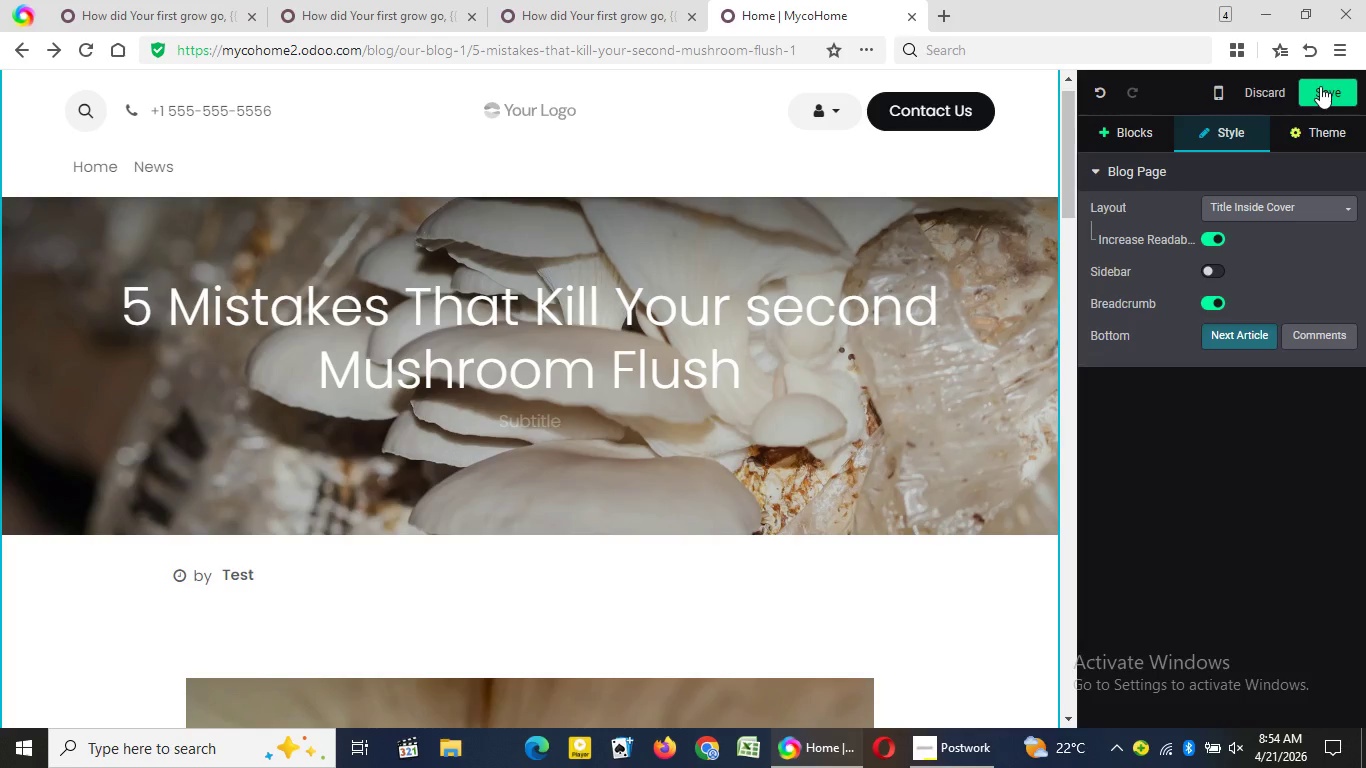 
wait(14.09)
 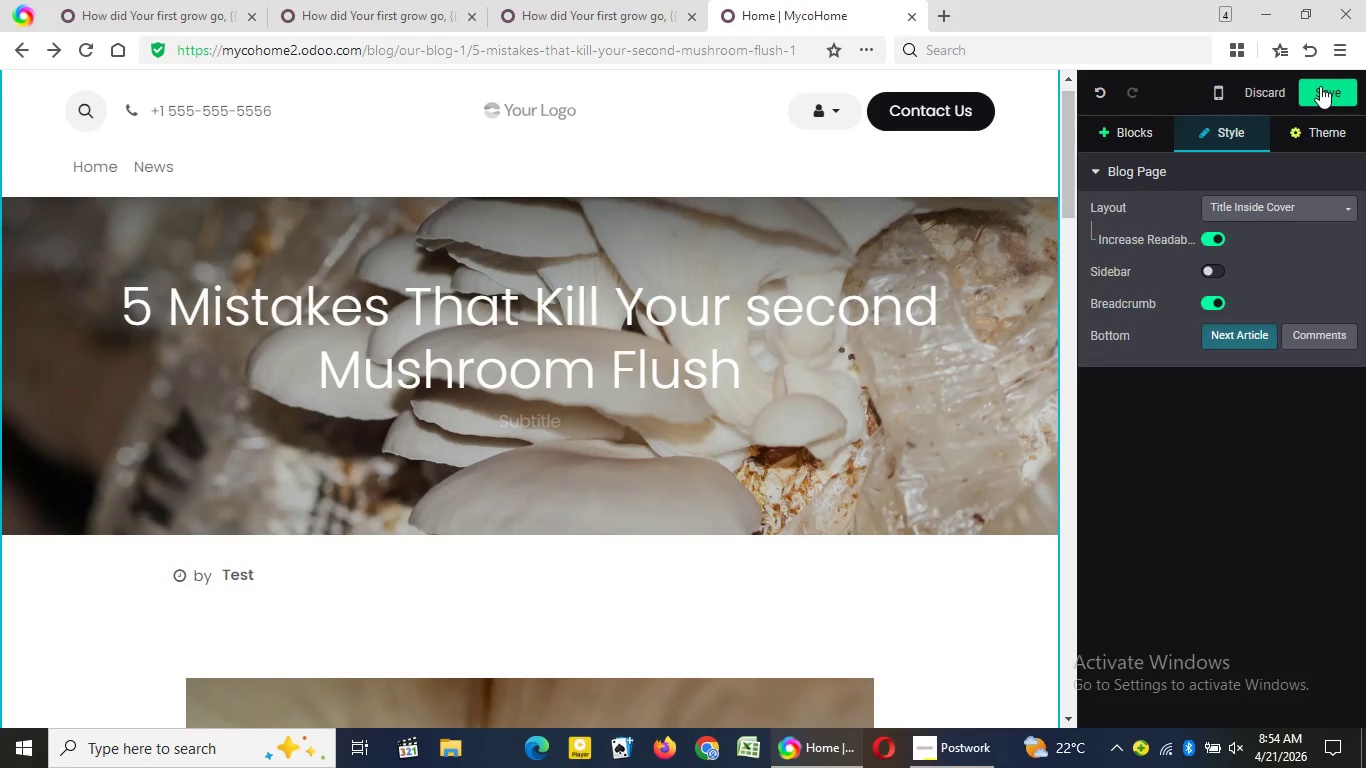 
left_click([1336, 88])